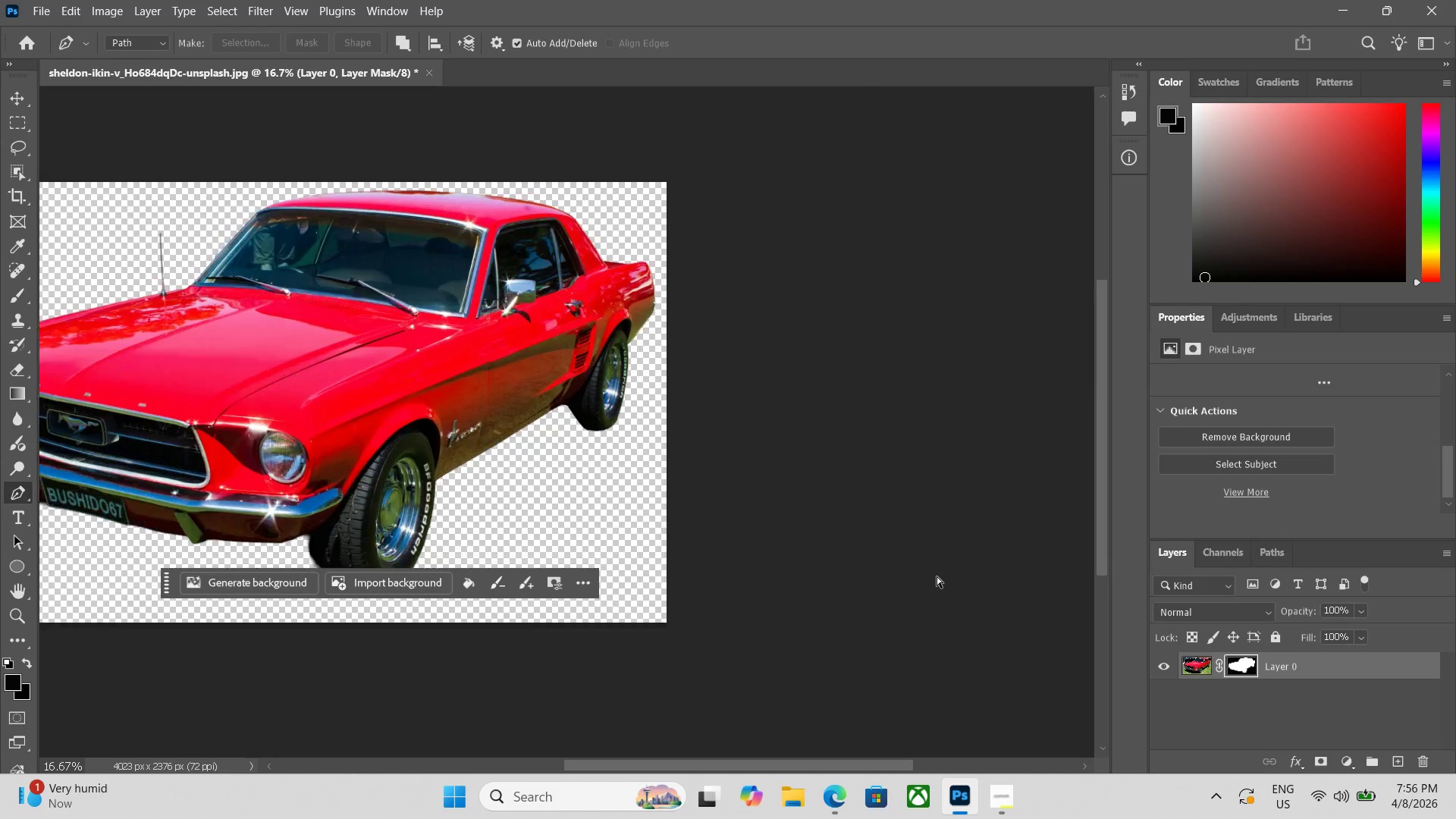 
key(Control+Equal)
 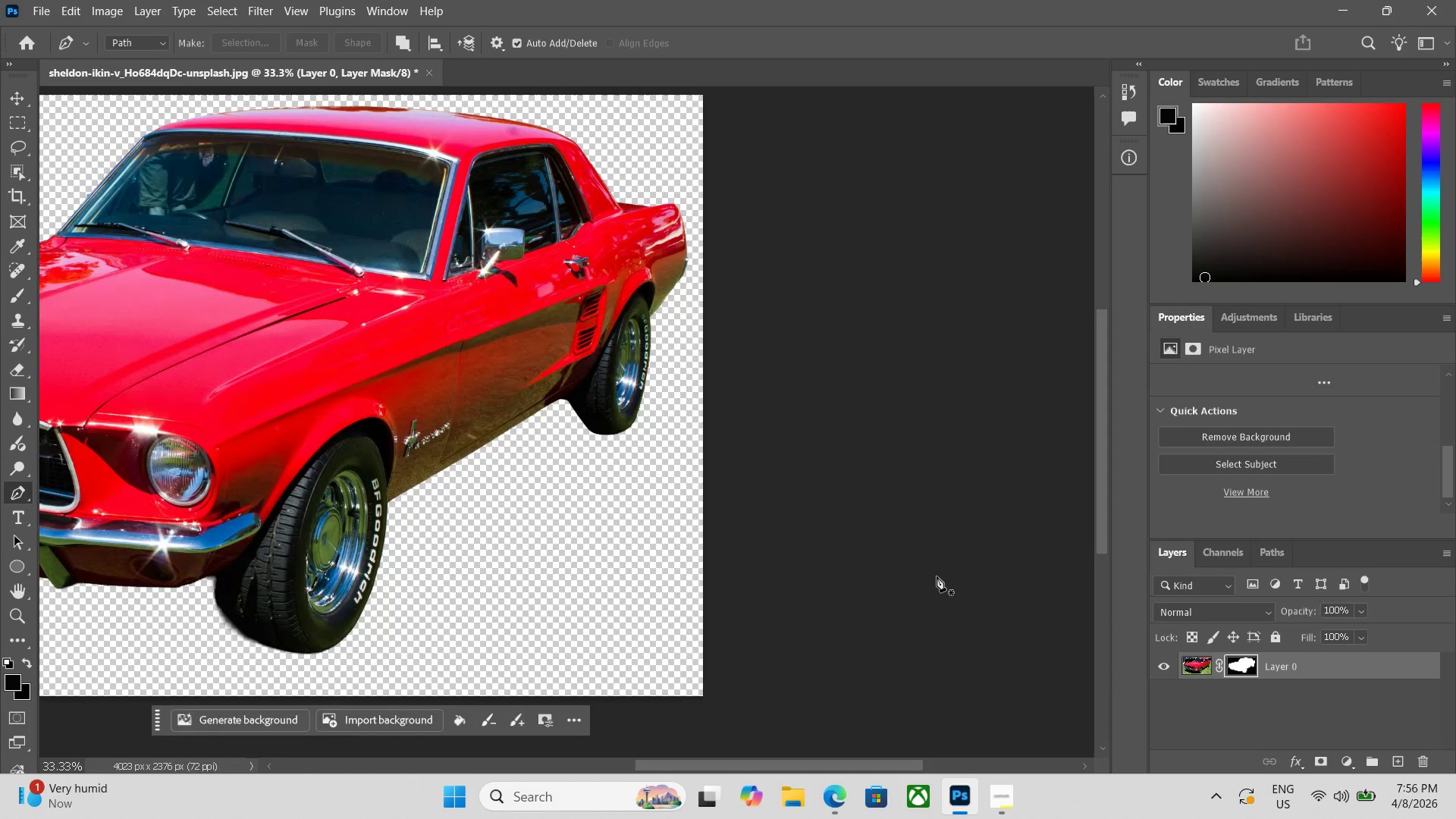 
key(Space)
 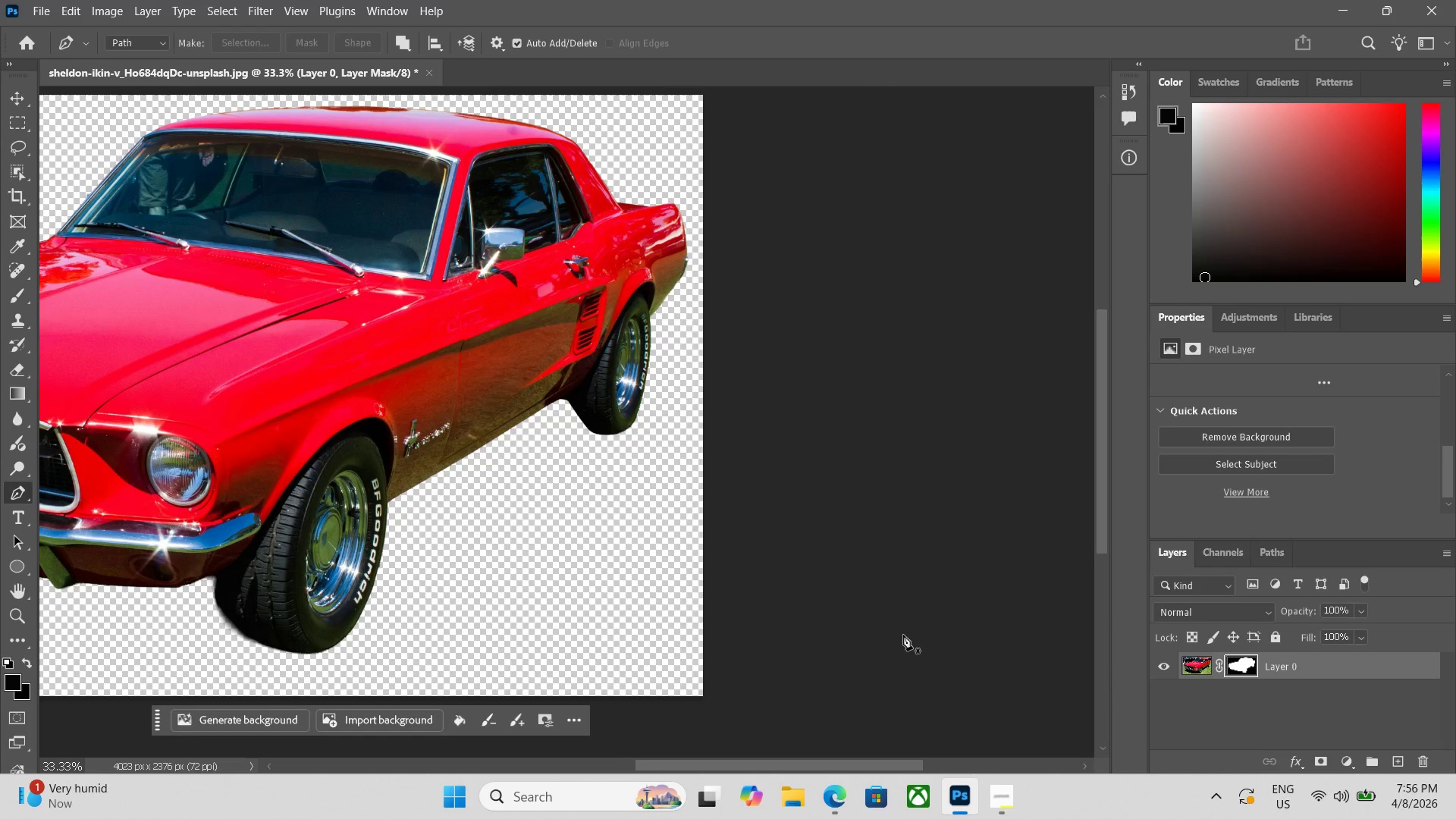 
key(Space)
 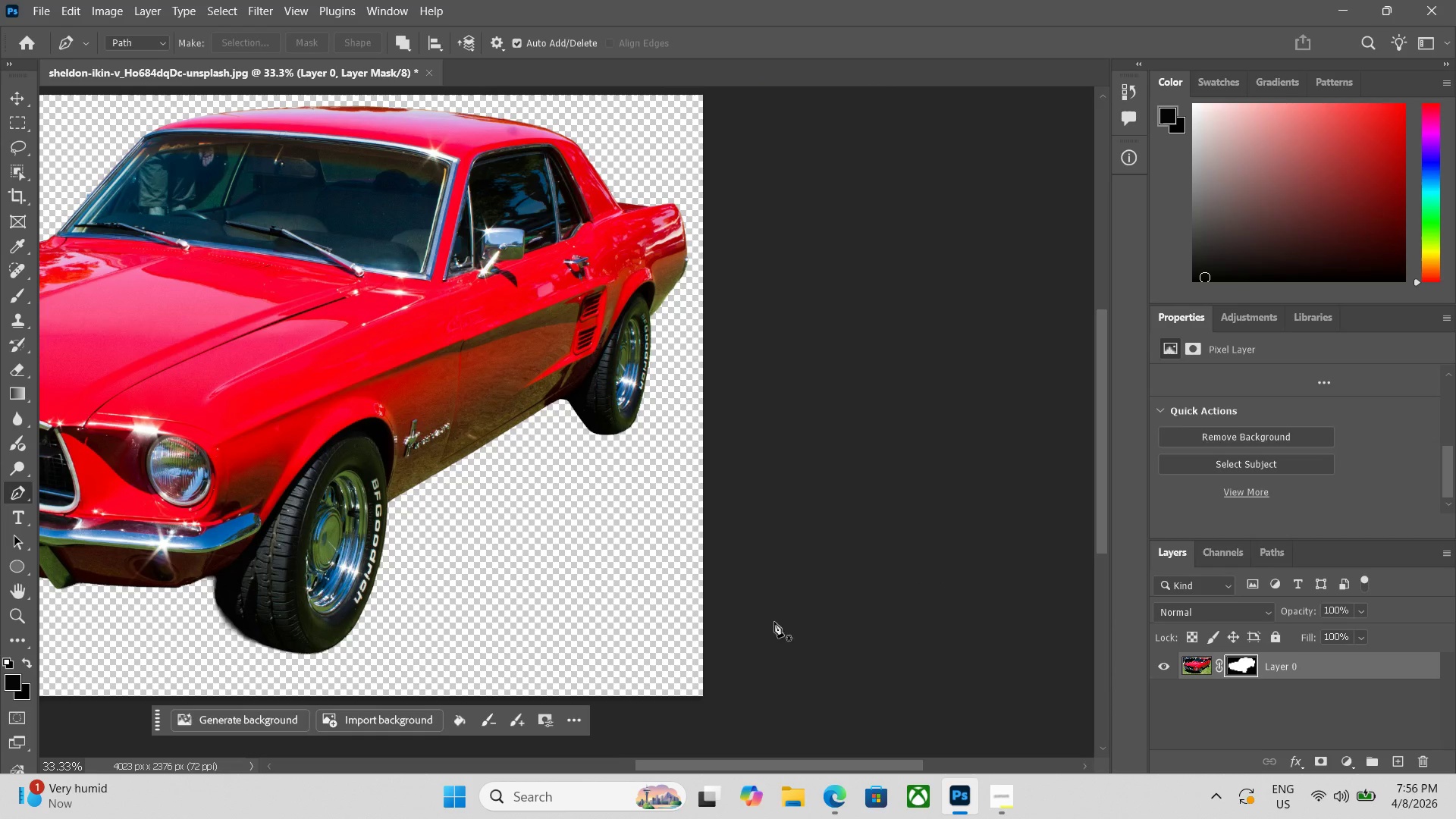 
hold_key(key=Space, duration=1.5)
 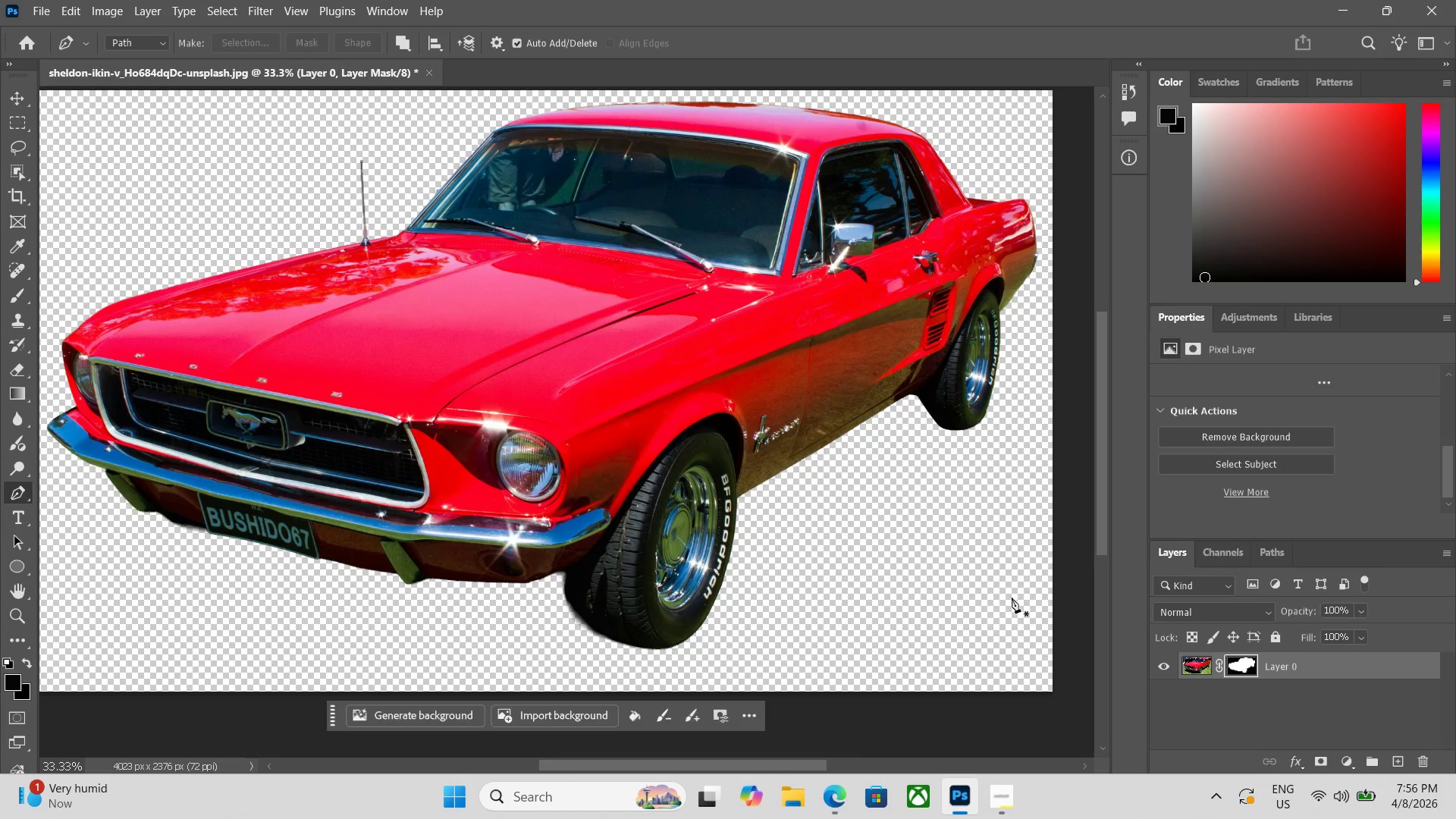 
left_click_drag(start_coordinate=[662, 602], to_coordinate=[1012, 598])
 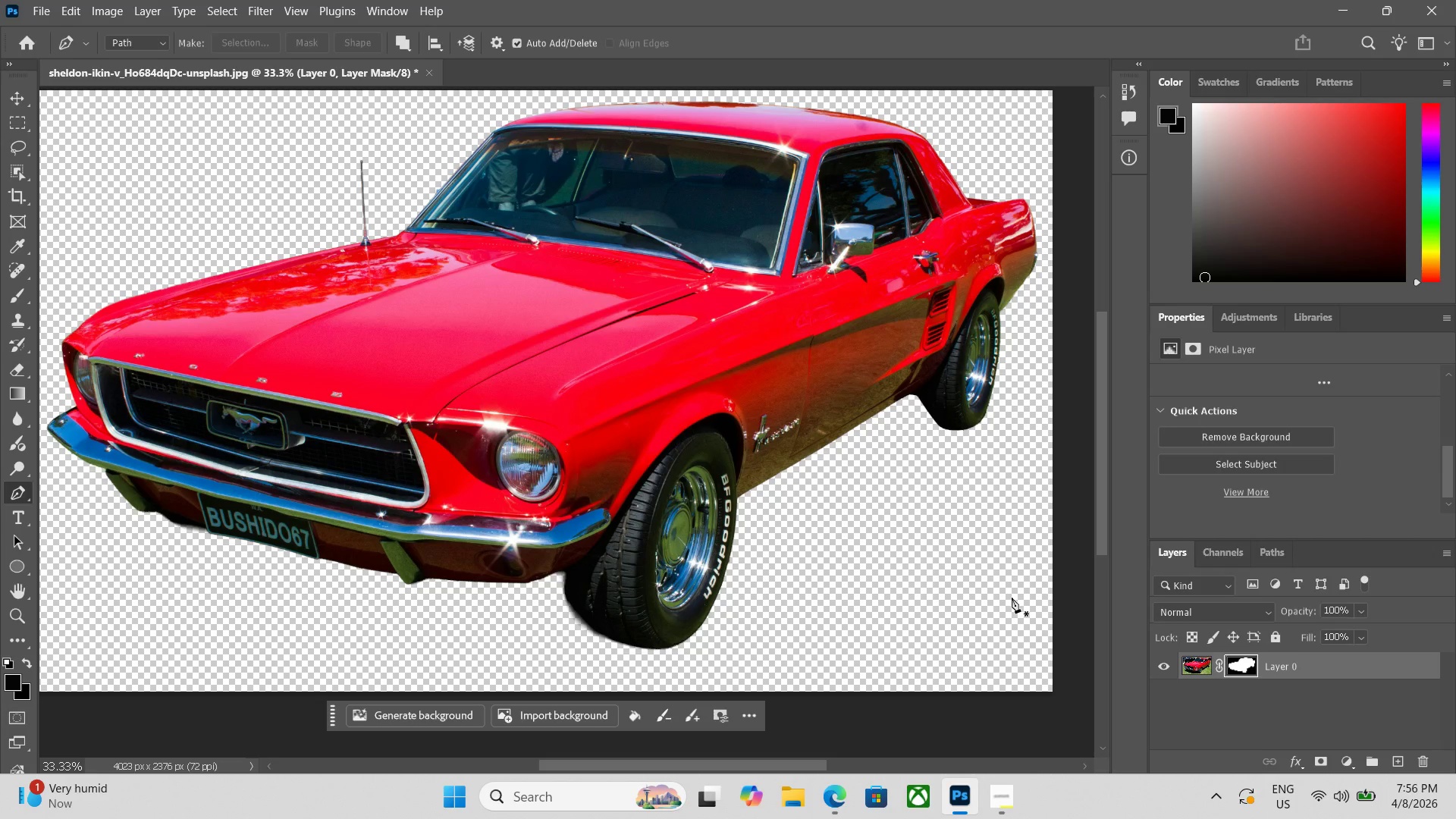 
hold_key(key=Space, duration=0.48)
 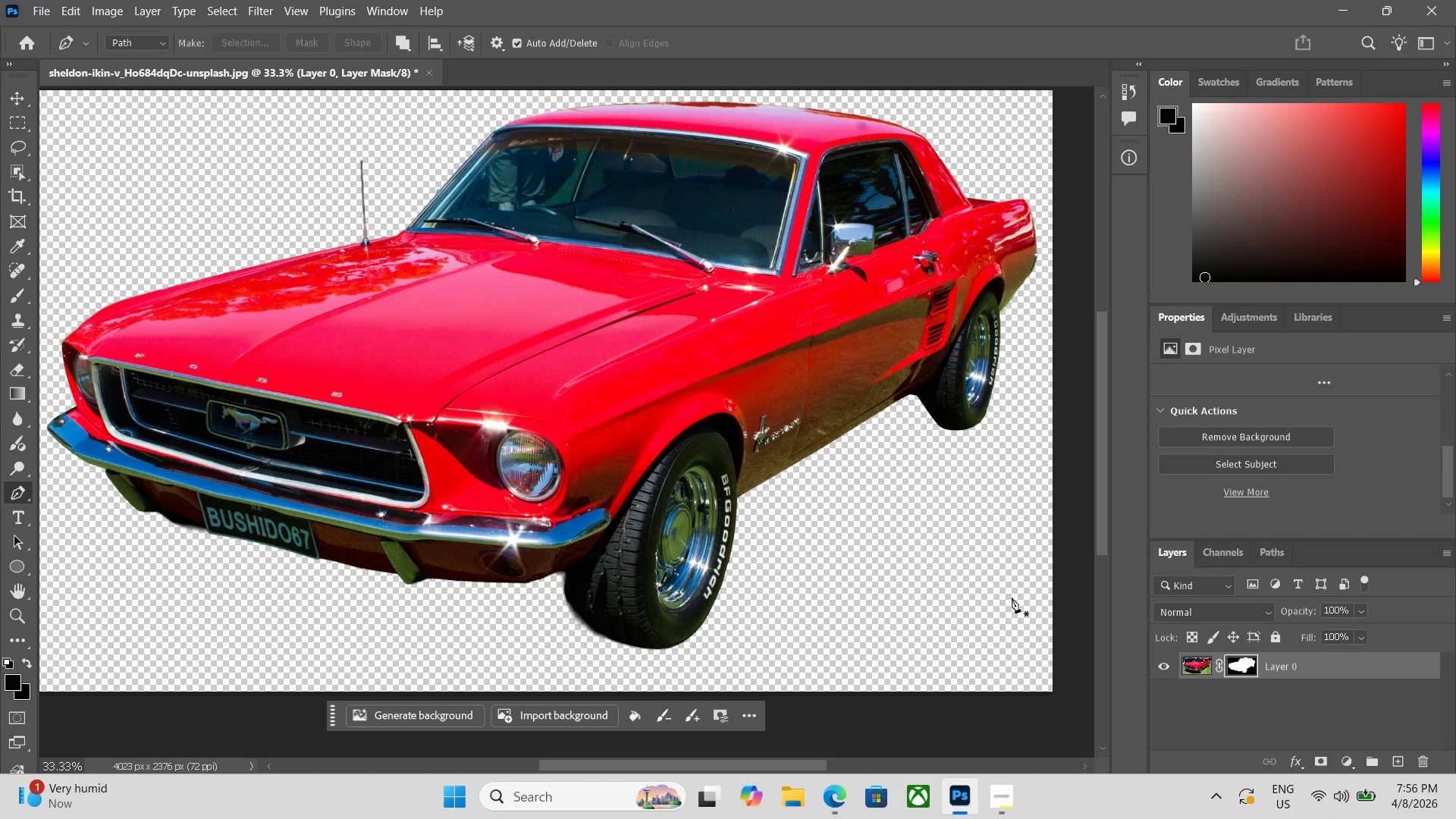 
left_click([1008, 814])